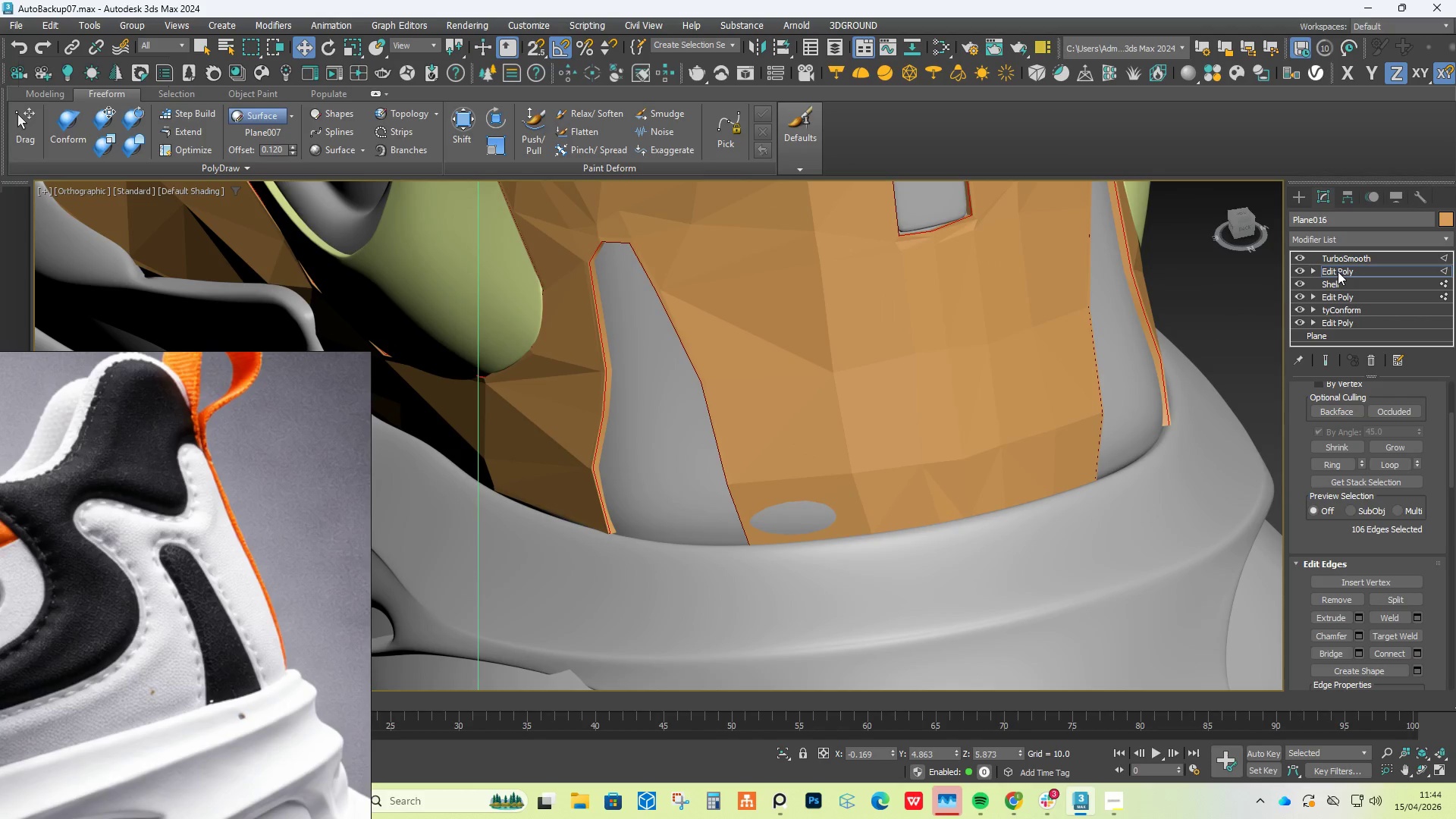 
key(1)
 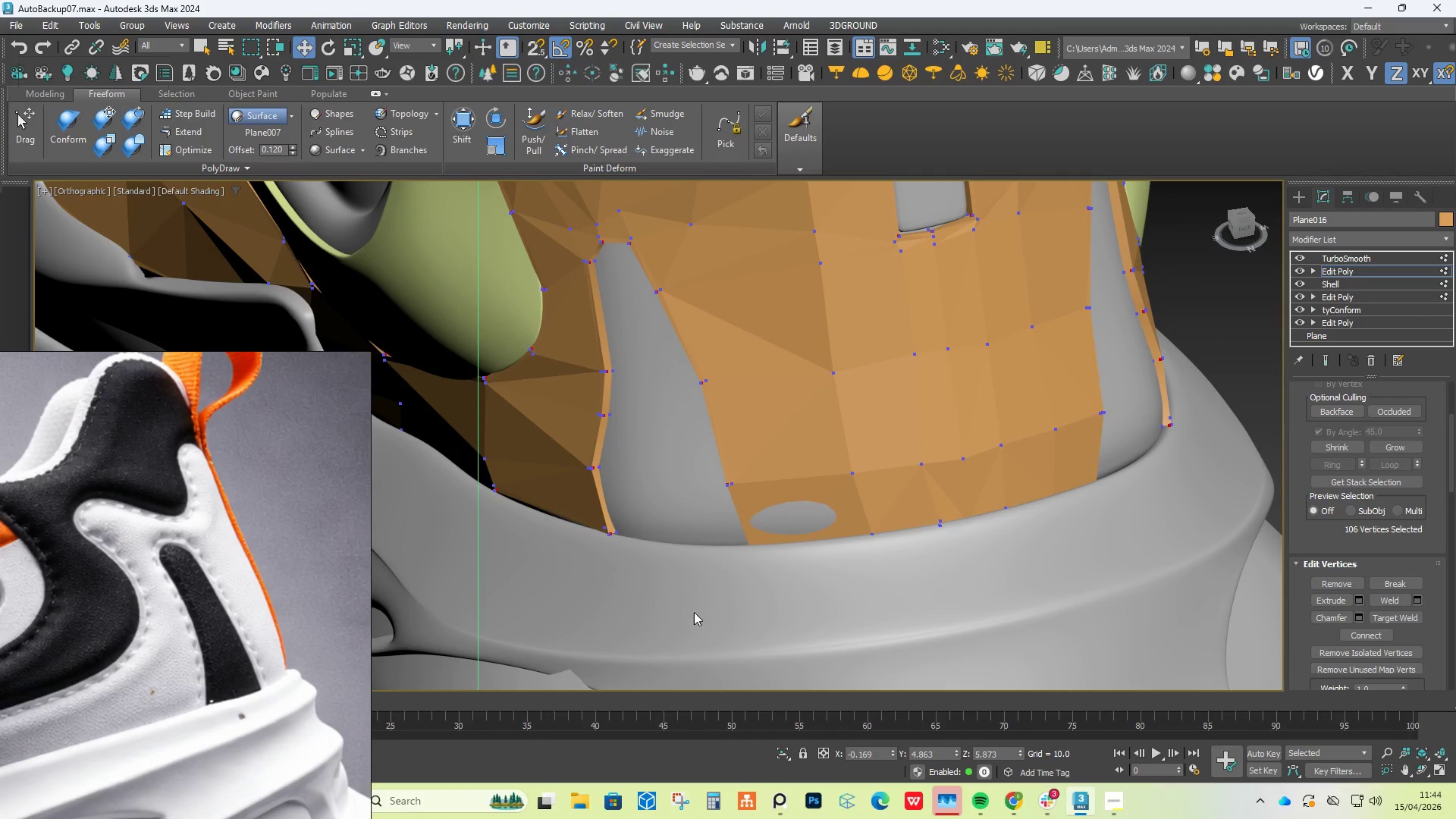 
left_click_drag(start_coordinate=[710, 622], to_coordinate=[805, 528])
 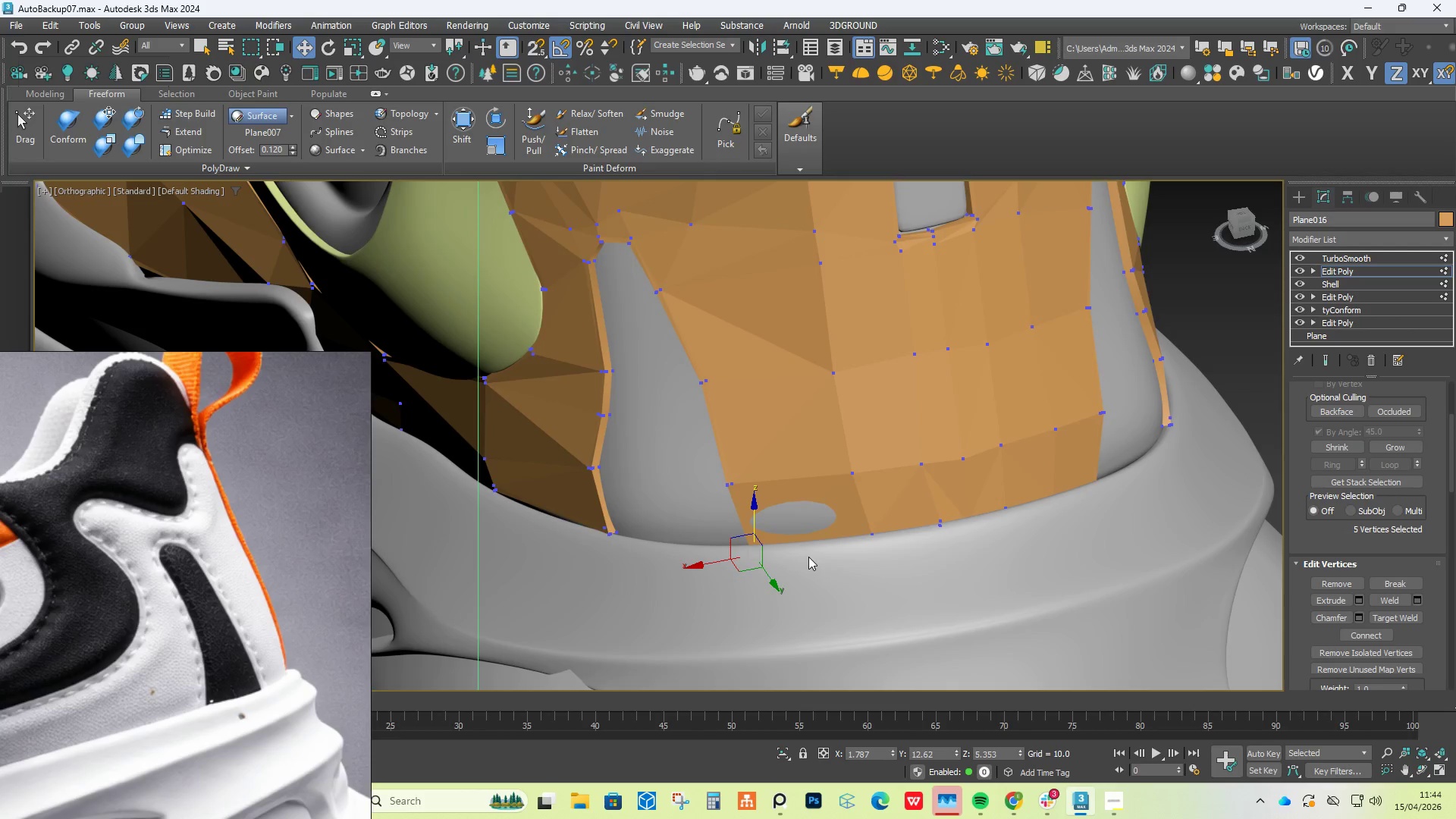 
hold_key(key=AltLeft, duration=0.52)
 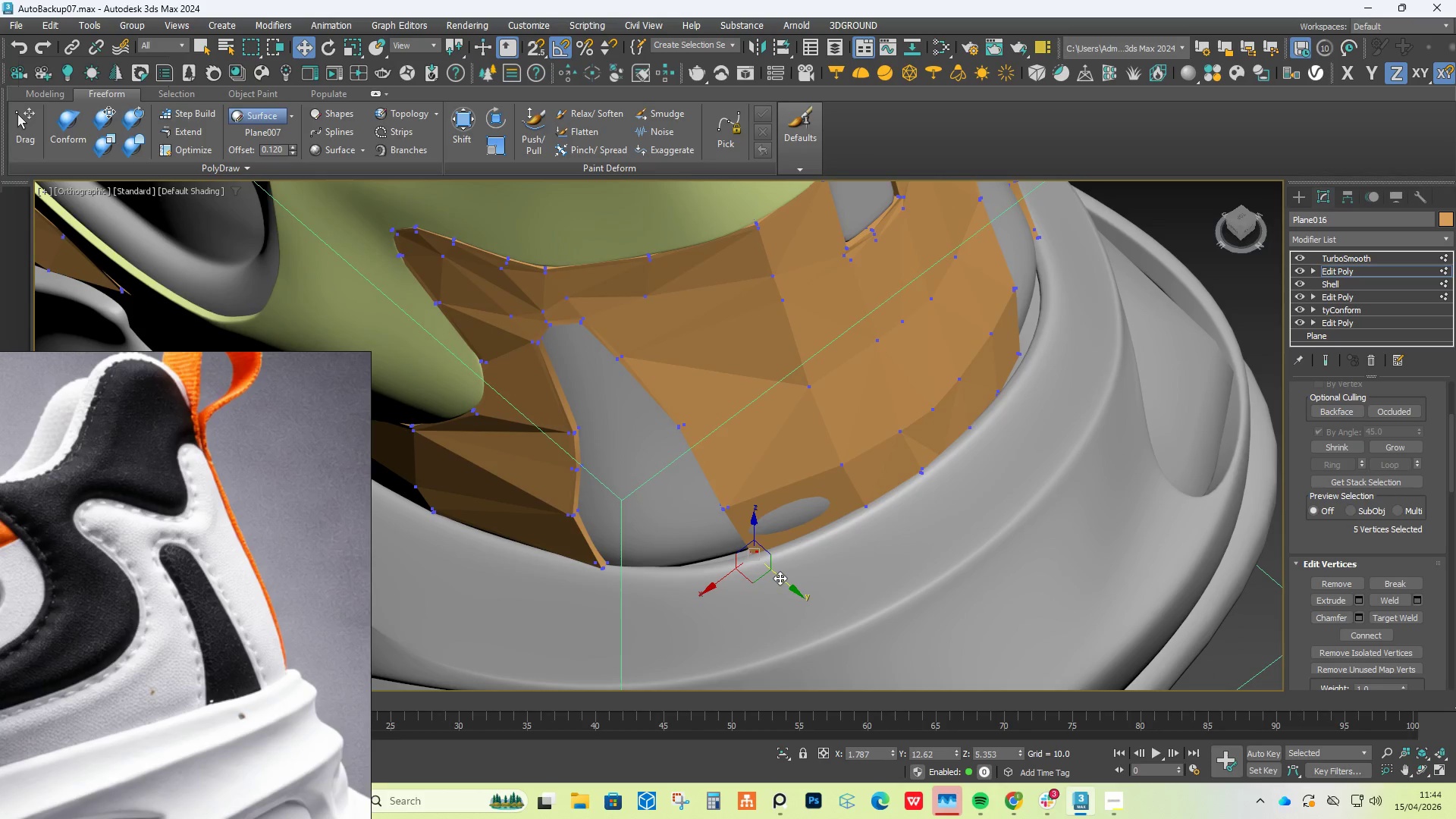 
left_click_drag(start_coordinate=[780, 578], to_coordinate=[782, 582])
 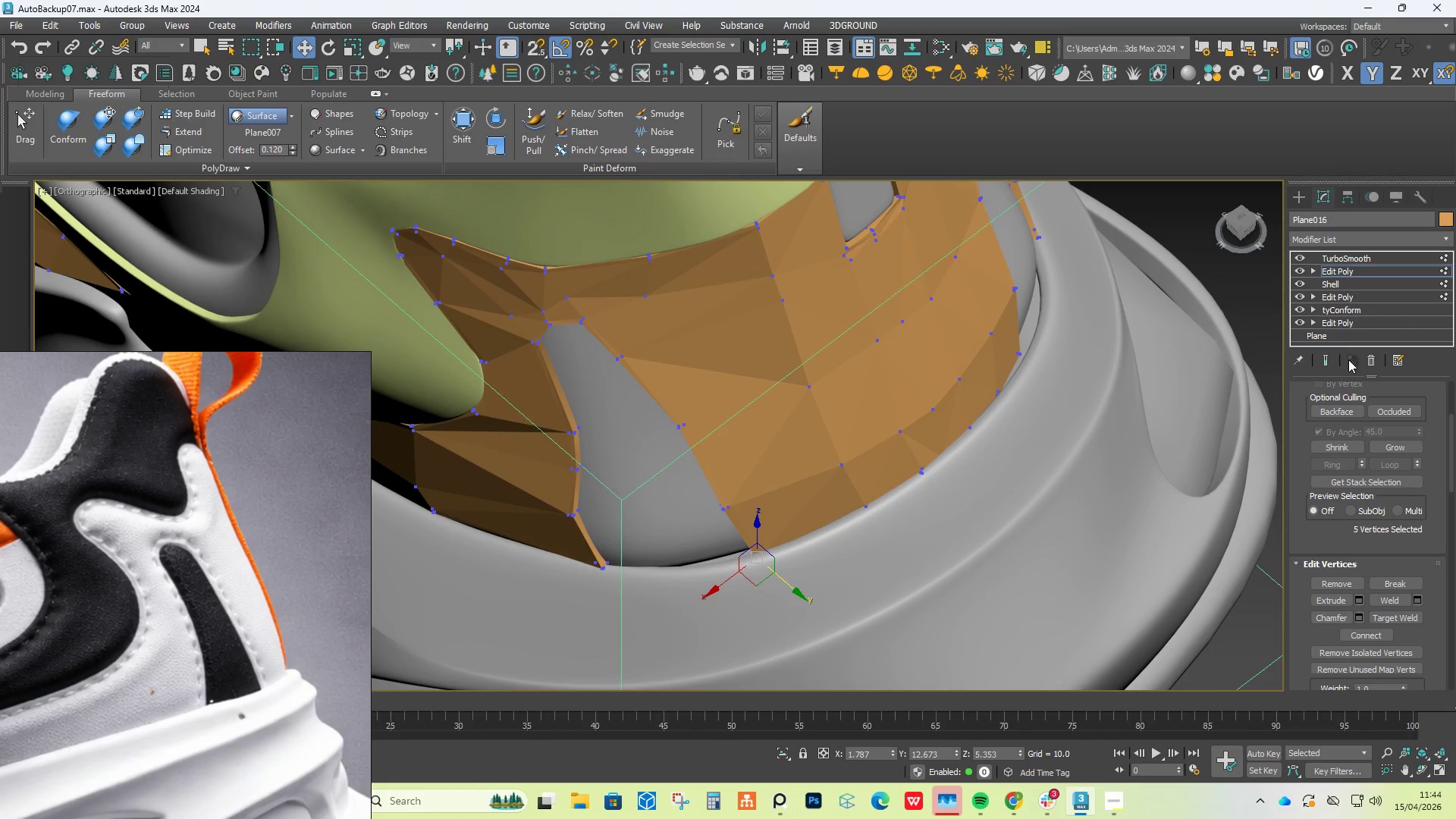 
left_click([1324, 359])
 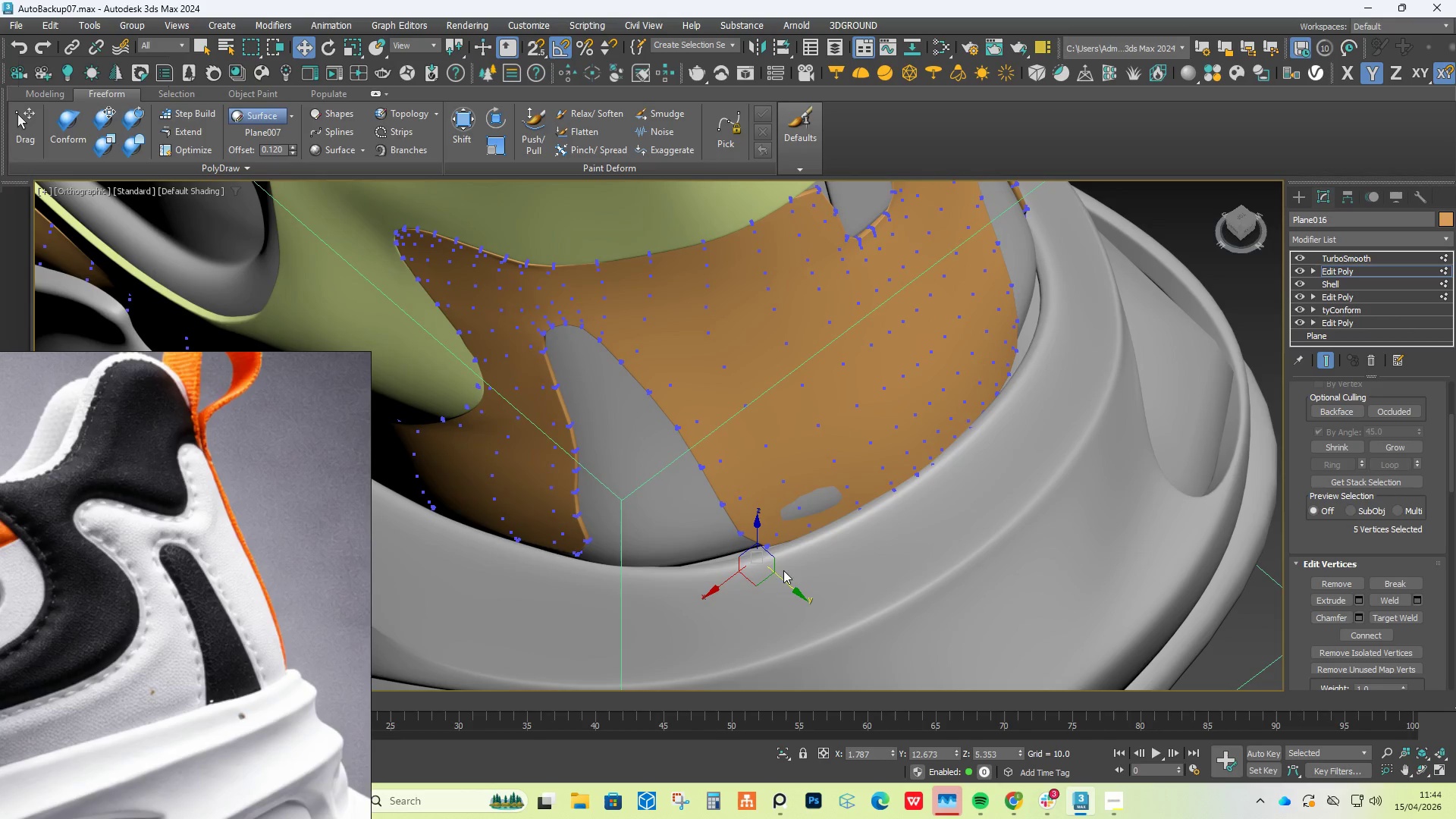 
left_click_drag(start_coordinate=[781, 576], to_coordinate=[785, 579])
 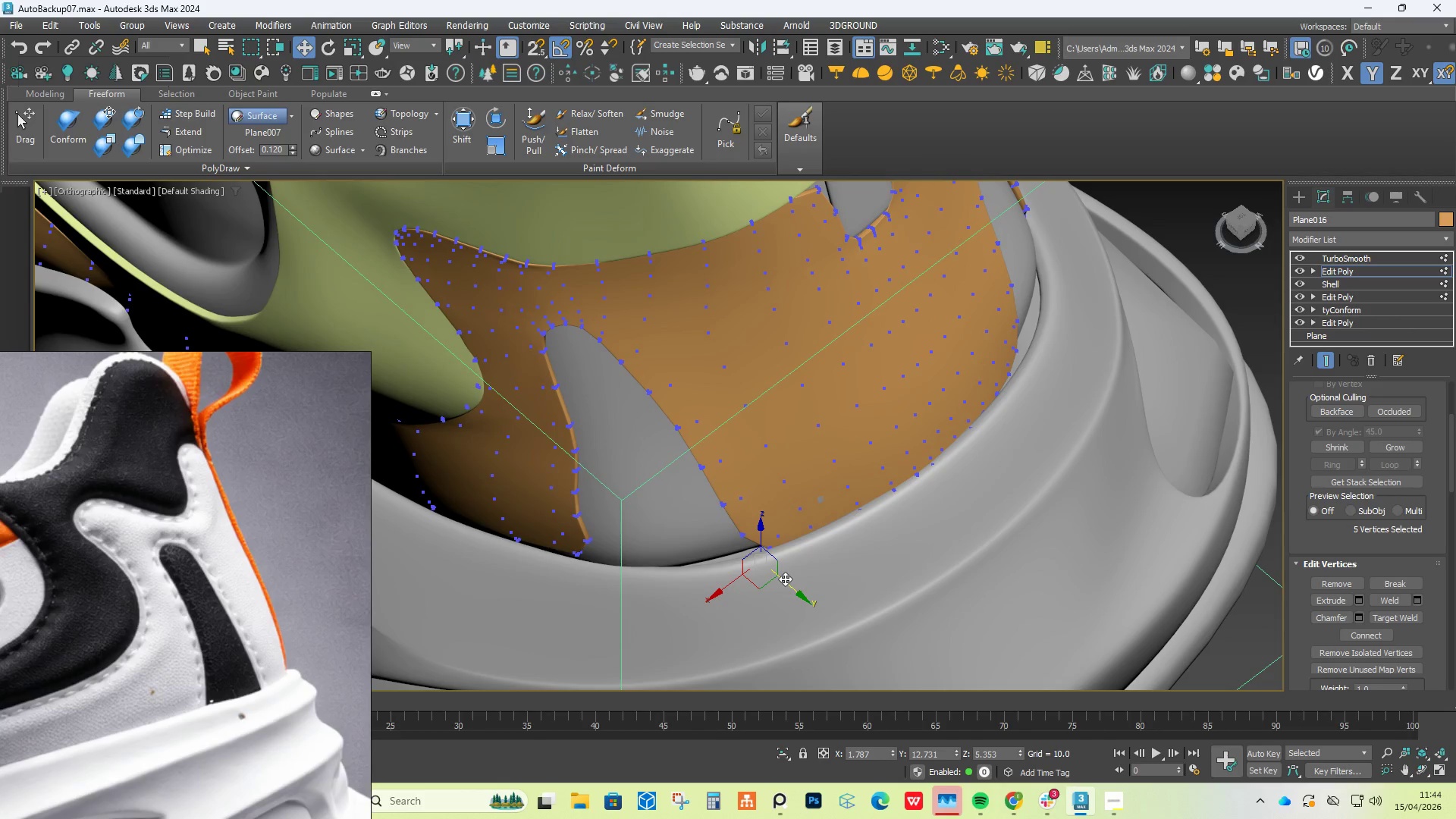 
key(Control+Z)
 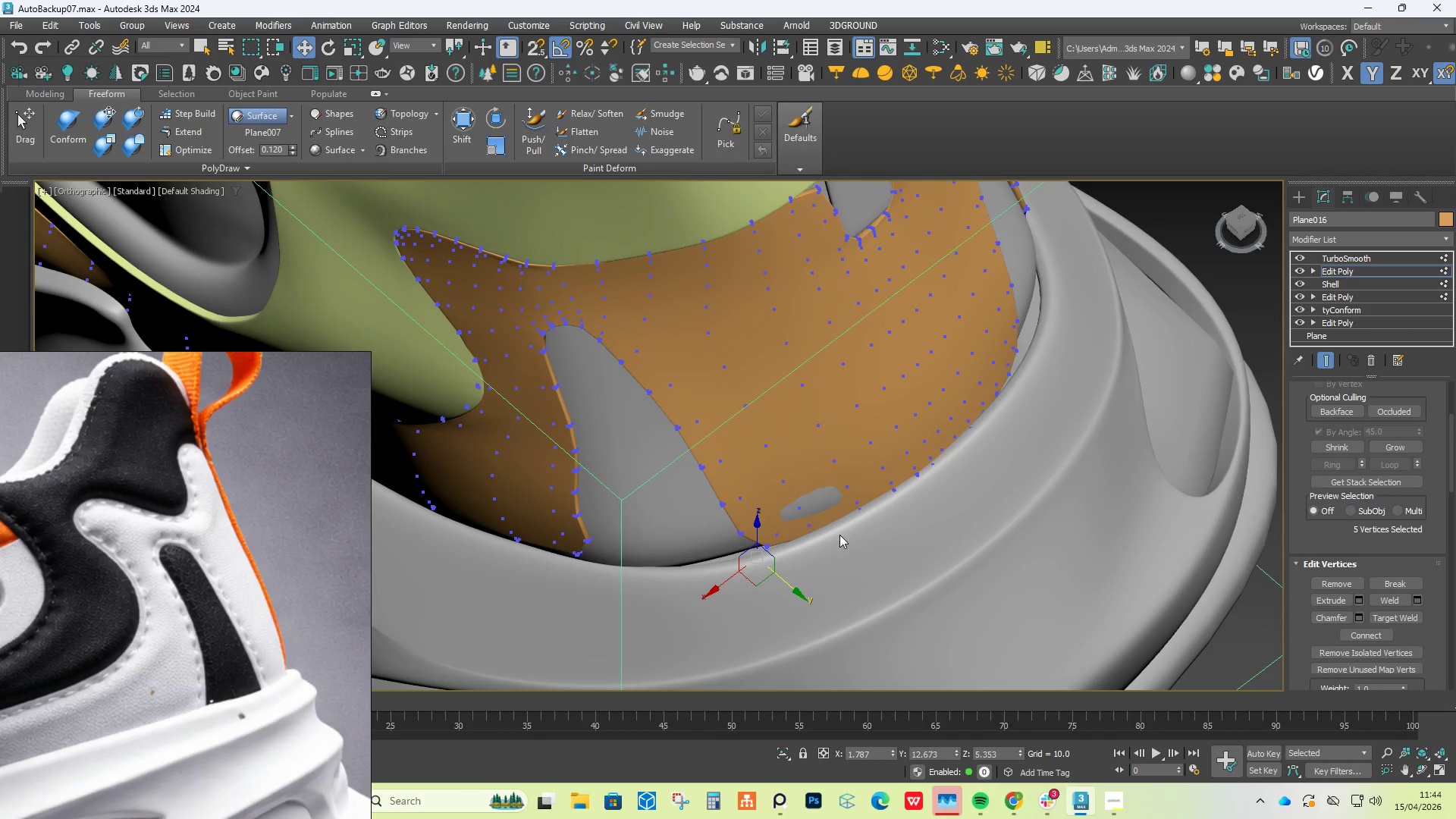 
left_click_drag(start_coordinate=[835, 548], to_coordinate=[868, 482])
 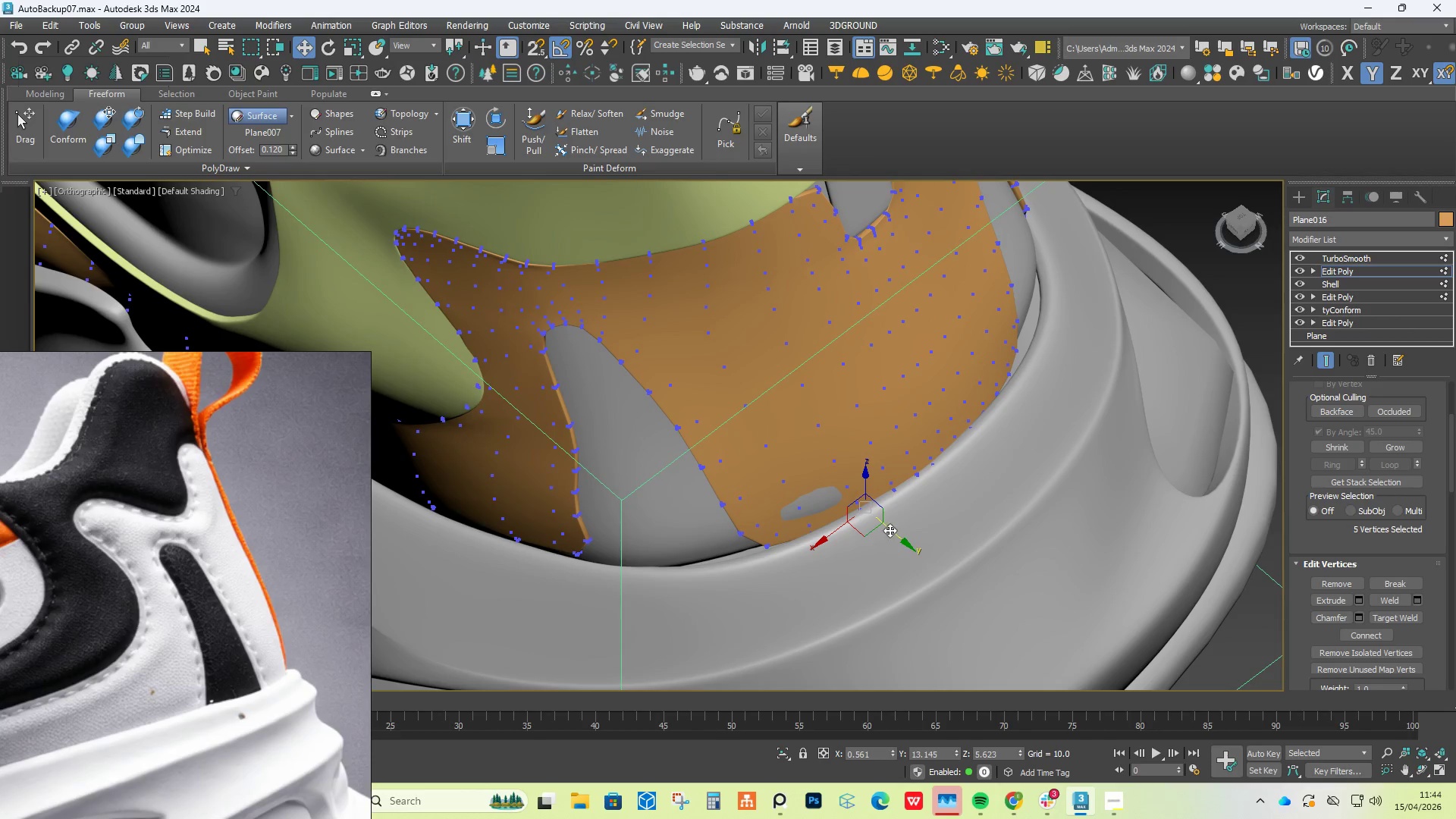 
left_click_drag(start_coordinate=[891, 530], to_coordinate=[895, 532])
 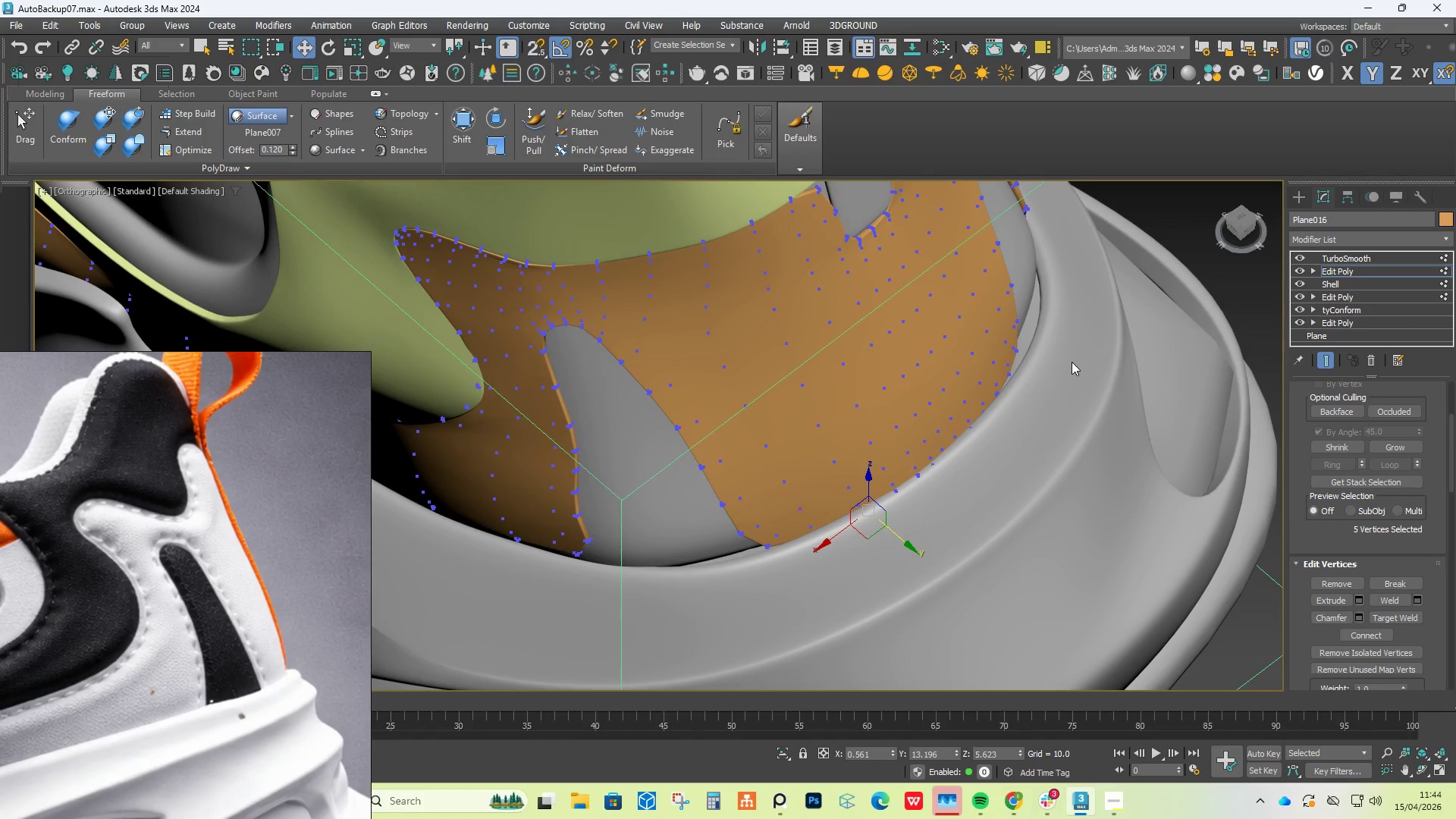 
hold_key(key=AltLeft, duration=0.73)
 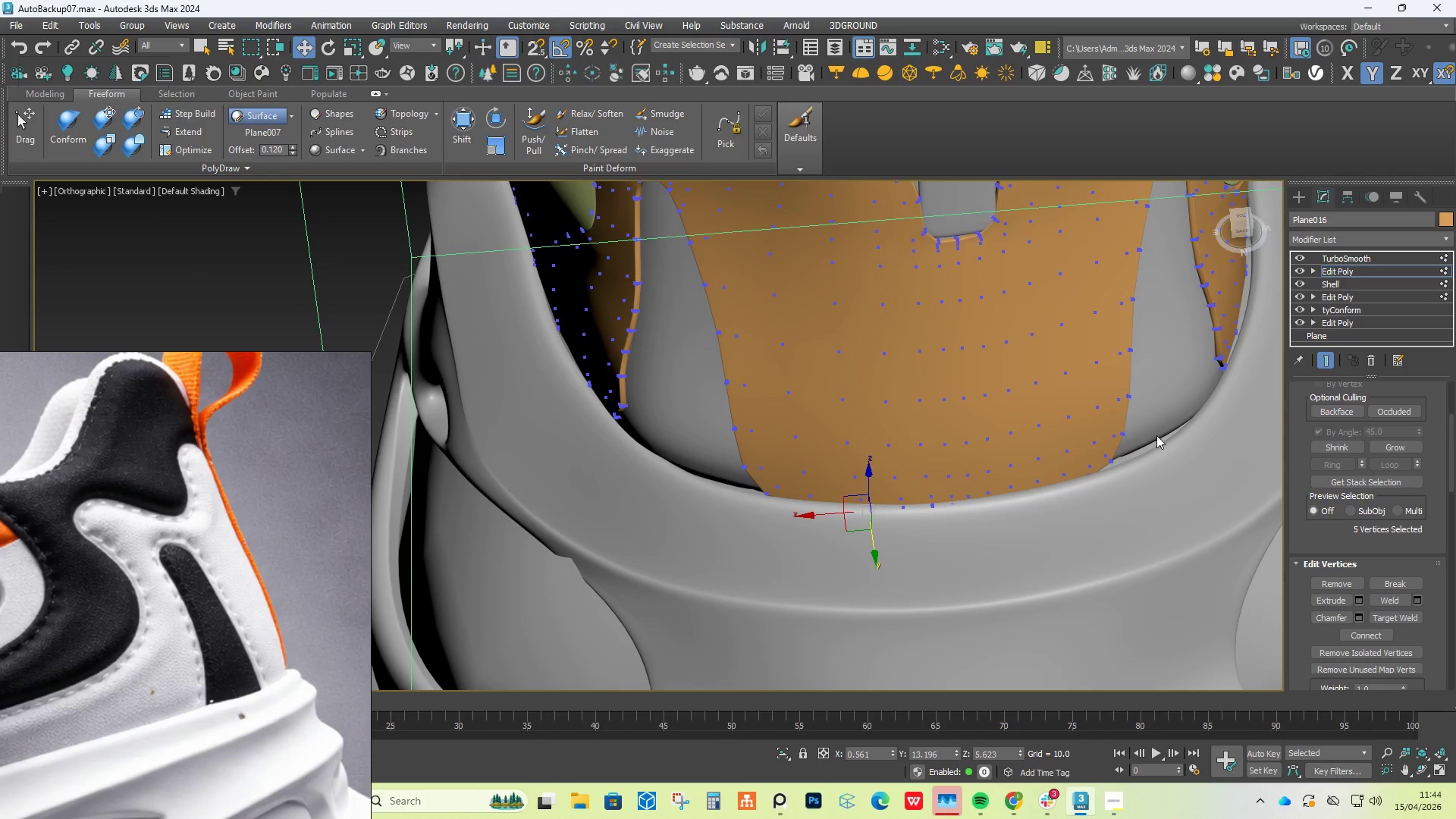 
left_click_drag(start_coordinate=[1156, 437], to_coordinate=[1100, 504])
 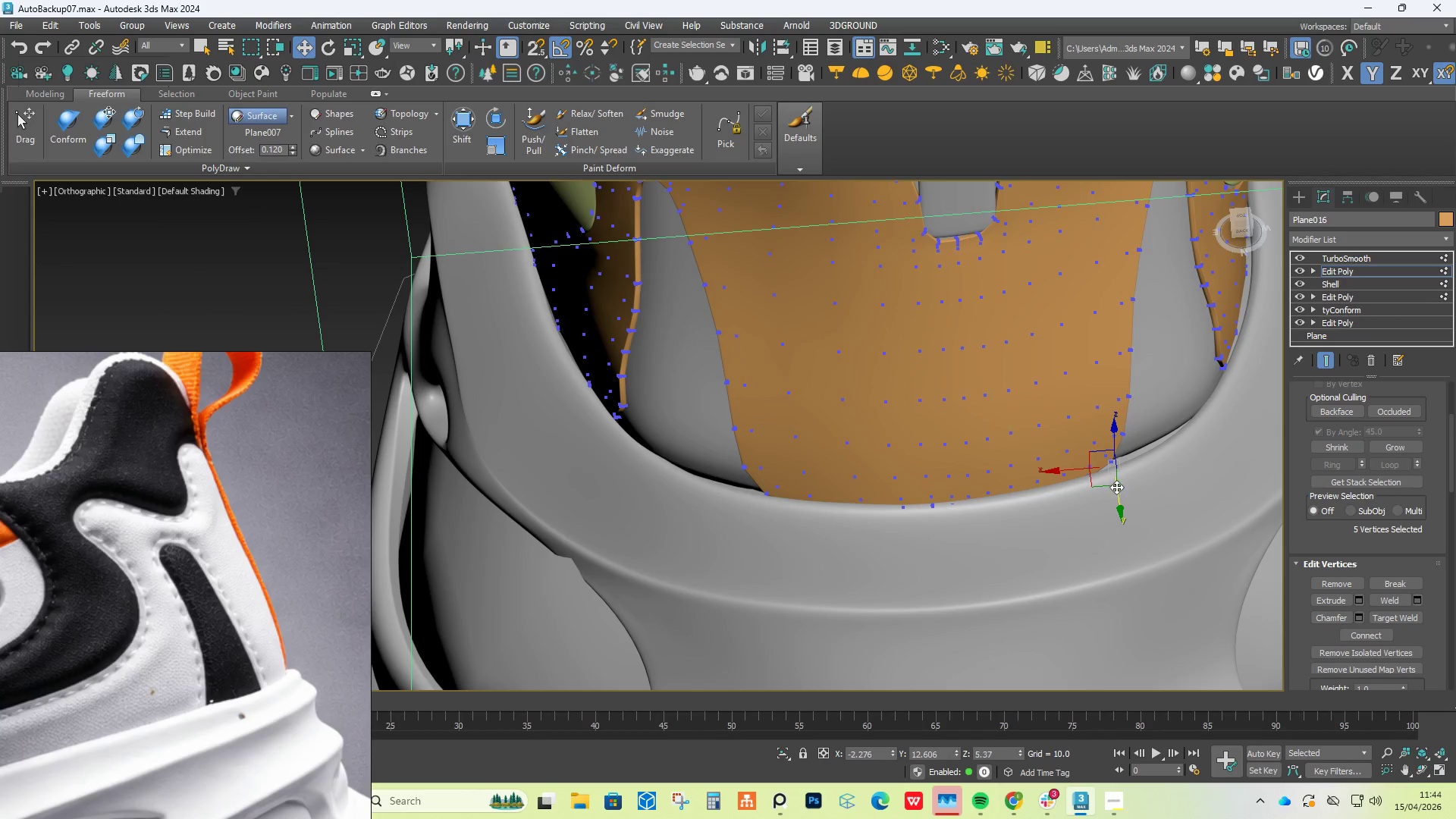 
left_click_drag(start_coordinate=[1122, 490], to_coordinate=[1125, 497])
 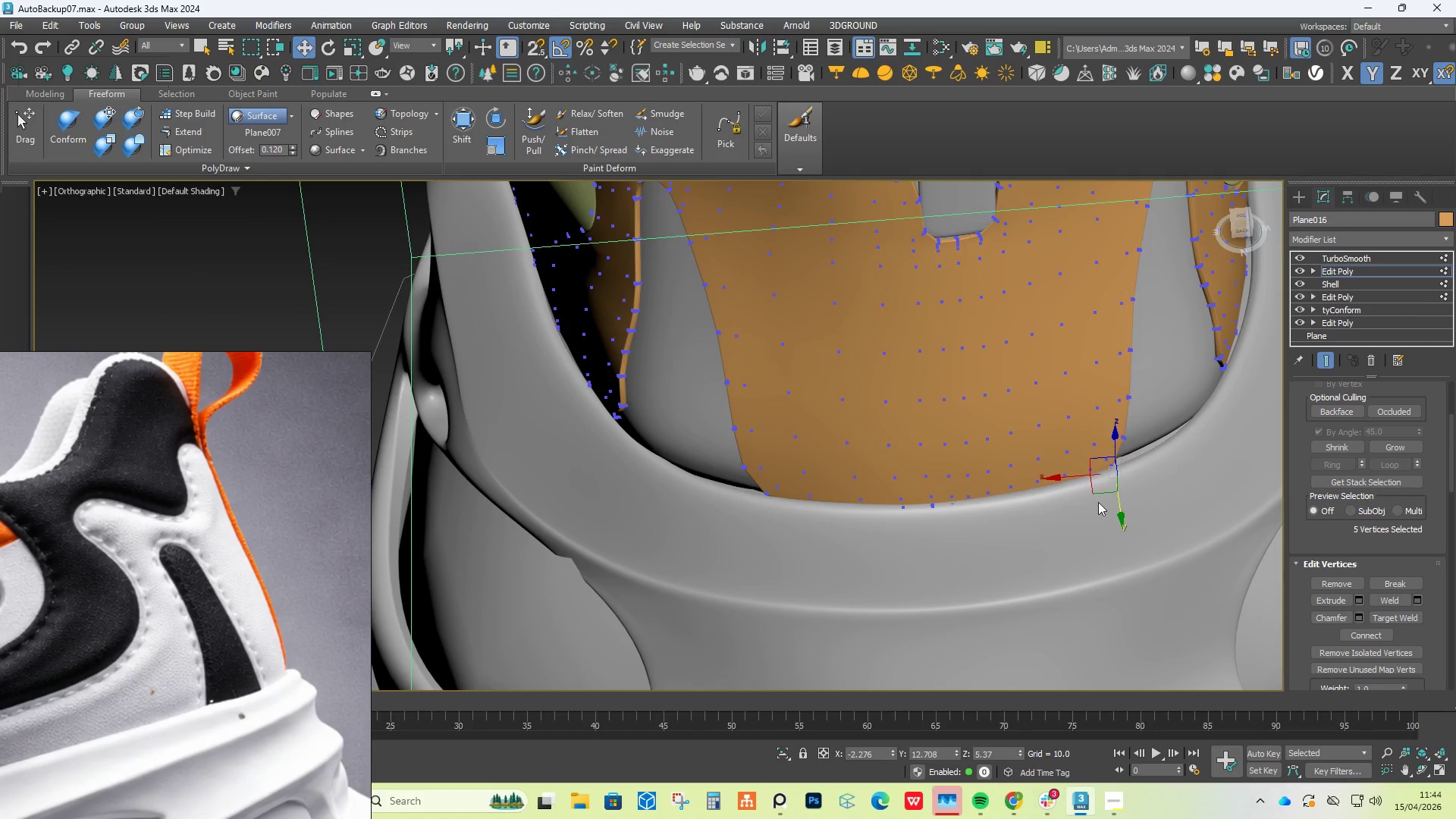 
hold_key(key=AltLeft, duration=0.97)
 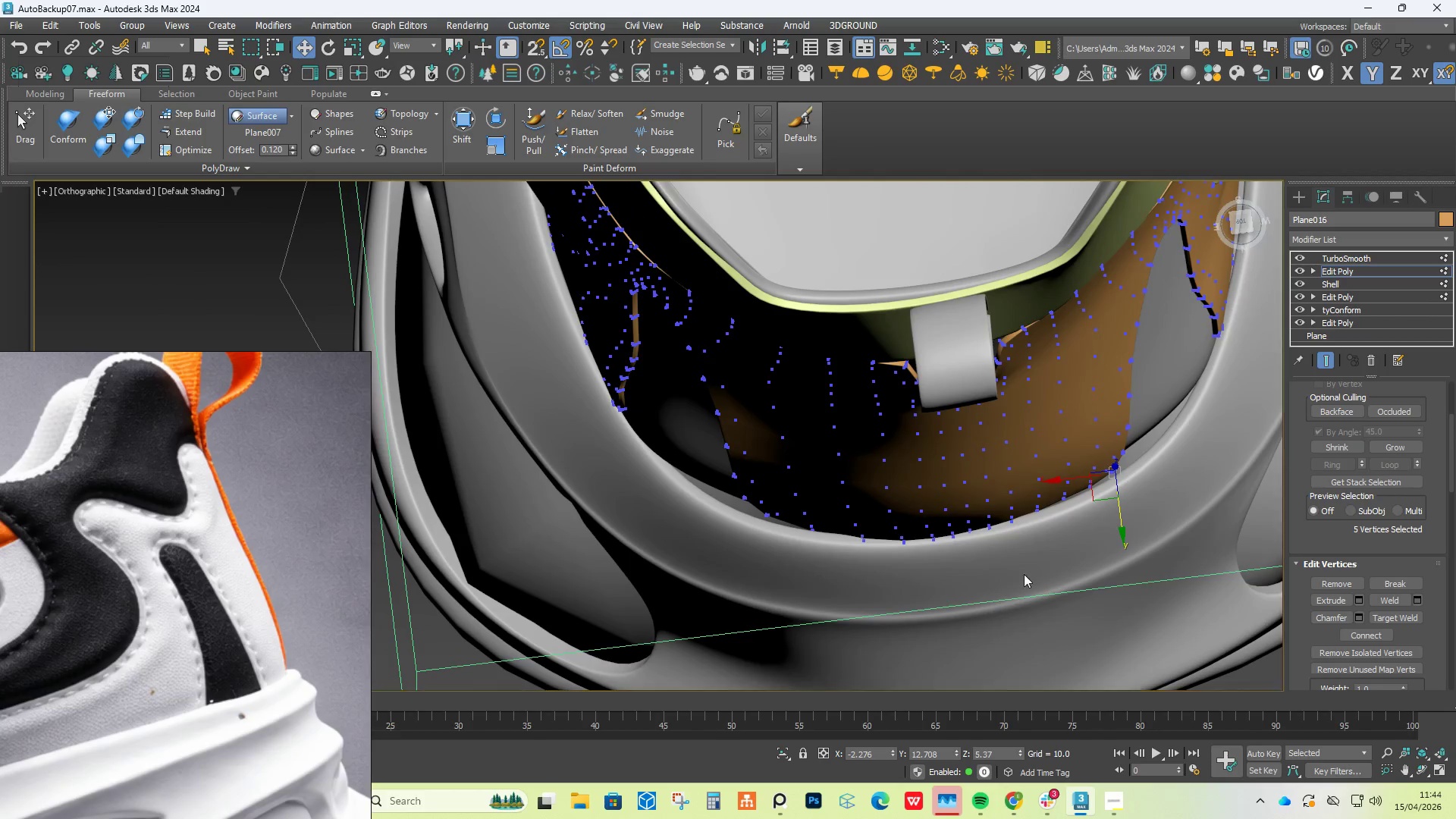 
left_click_drag(start_coordinate=[1022, 575], to_coordinate=[1074, 485])
 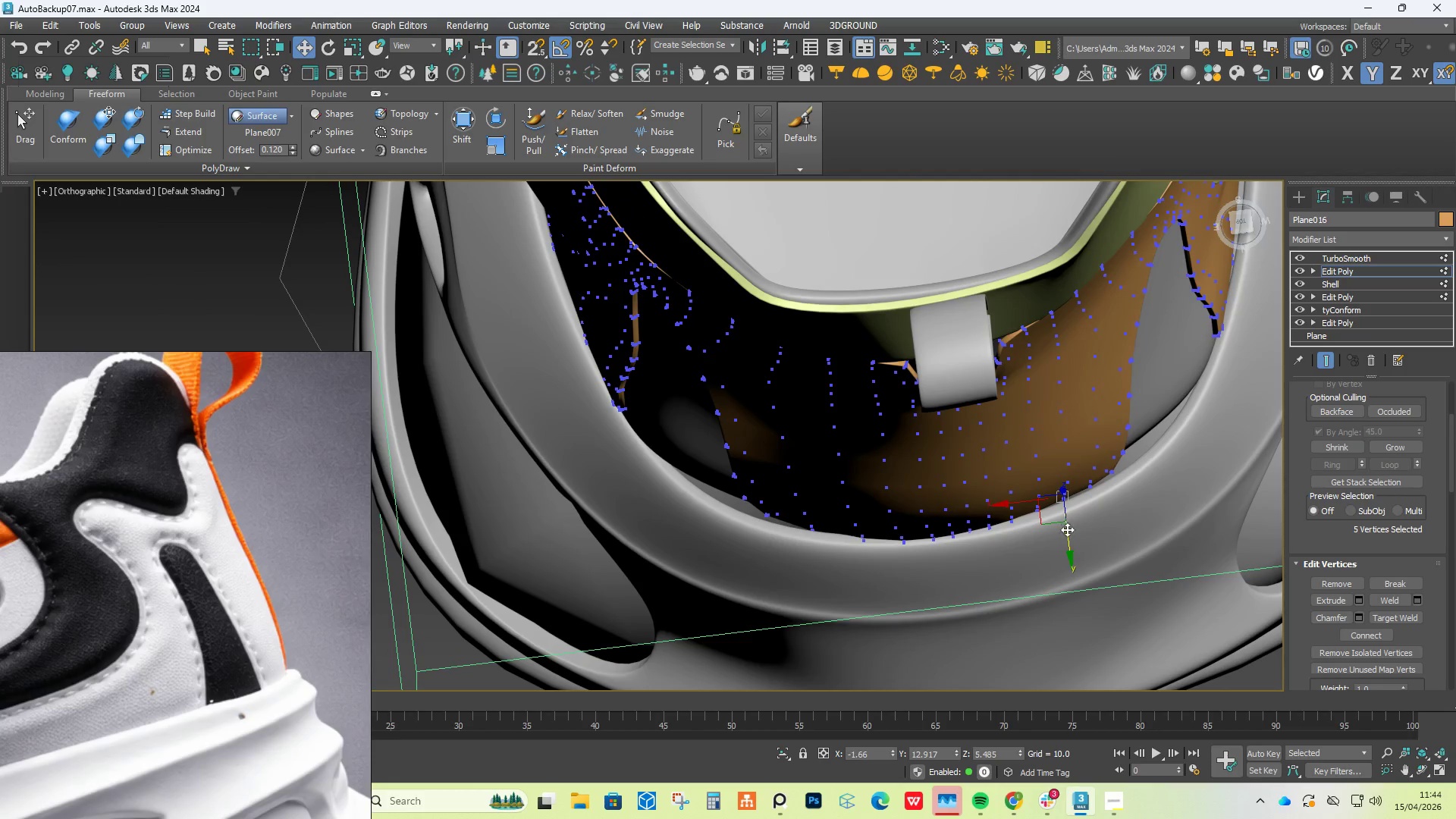 
left_click_drag(start_coordinate=[1067, 532], to_coordinate=[1068, 538])
 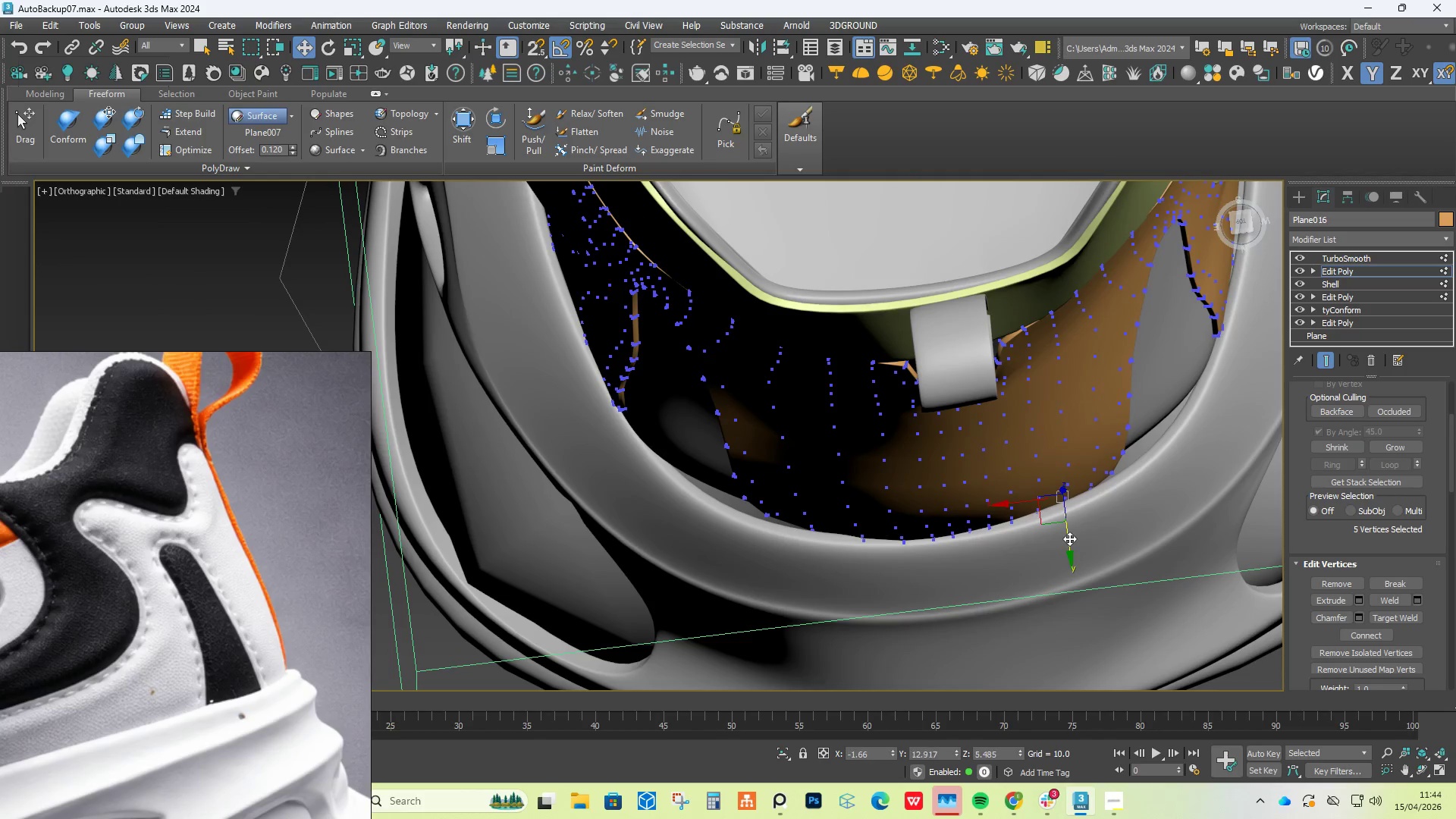 
key(Control+ControlLeft)
 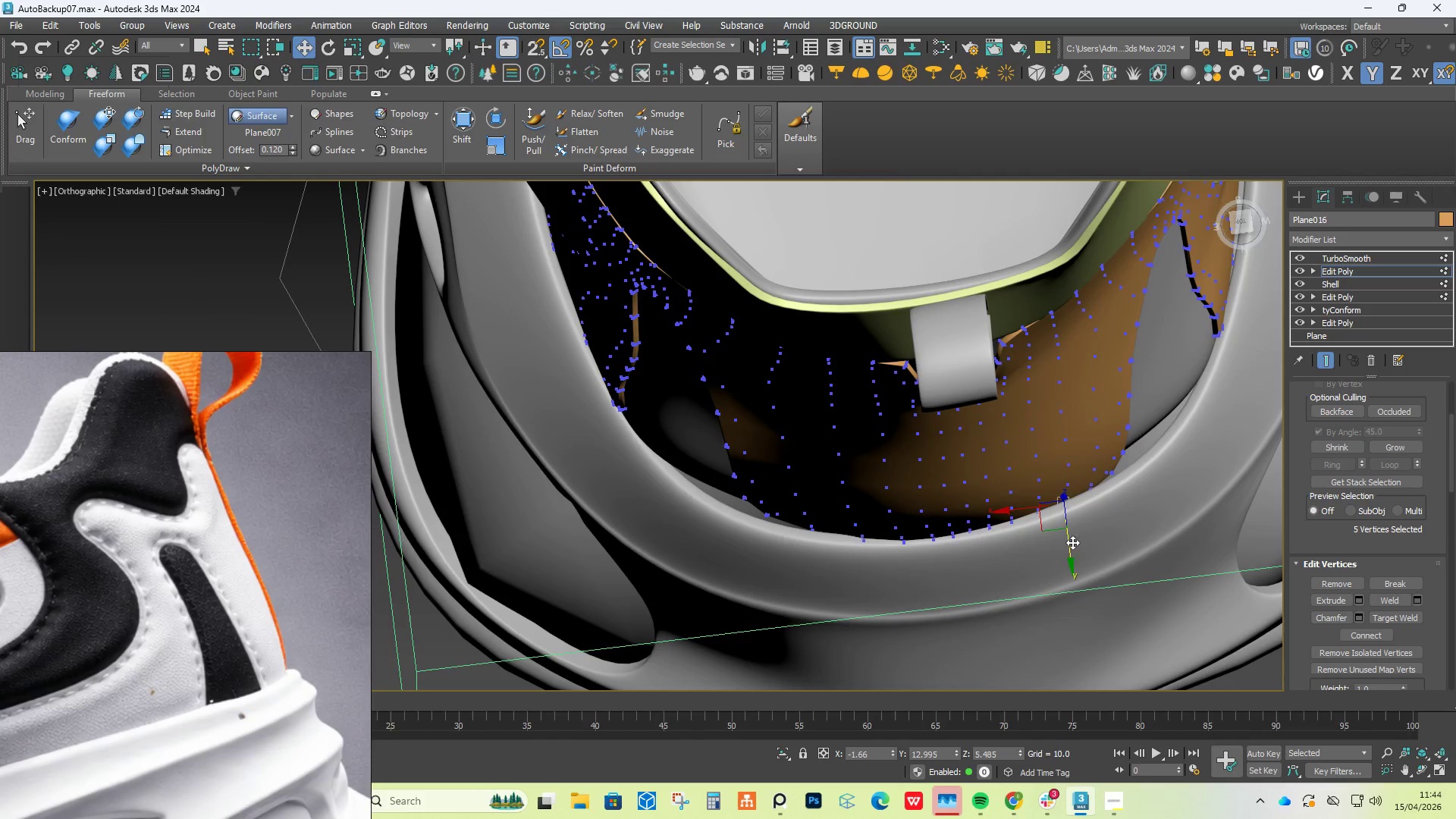 
key(Control+Z)
 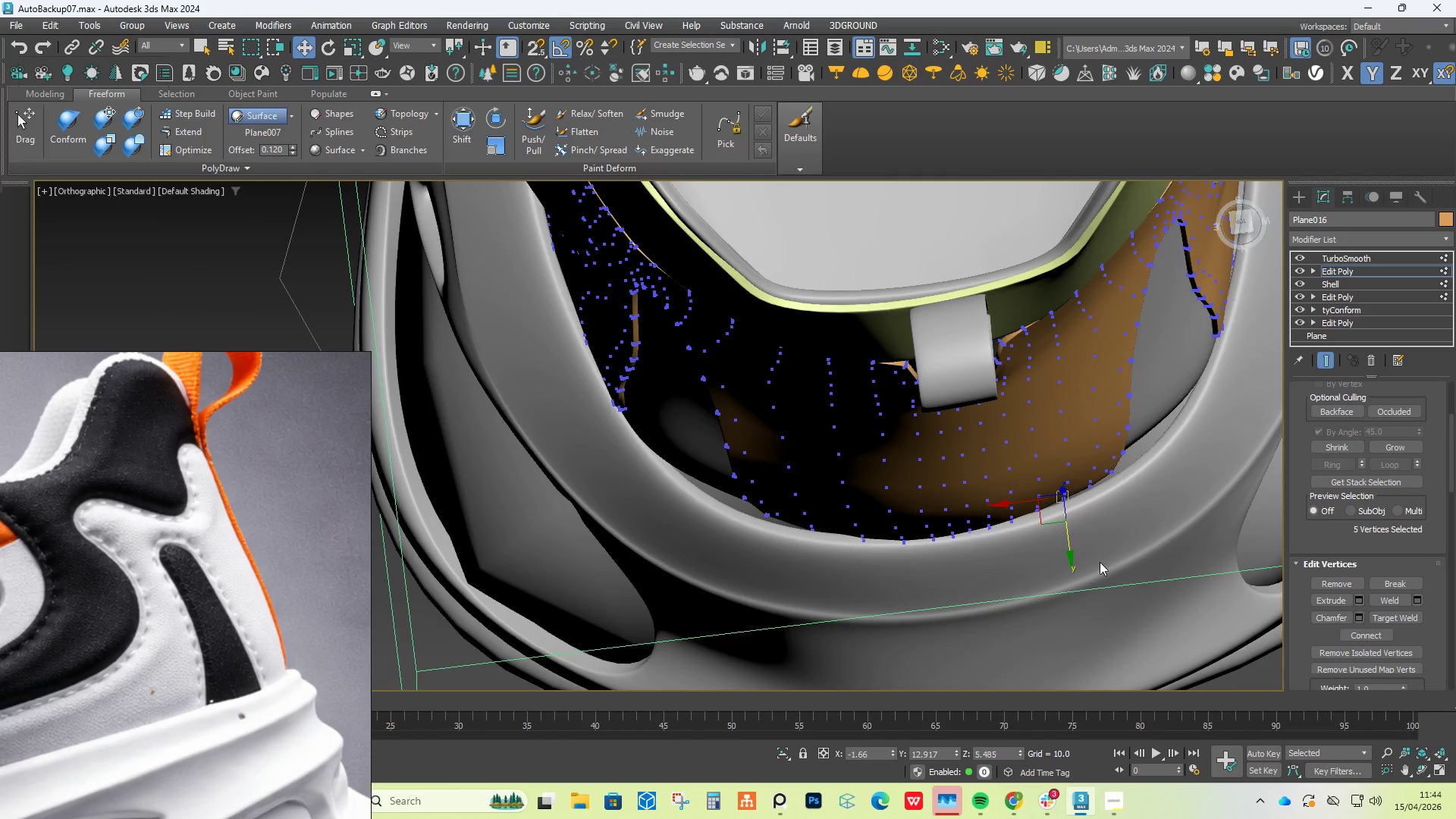 
hold_key(key=AltLeft, duration=0.42)
 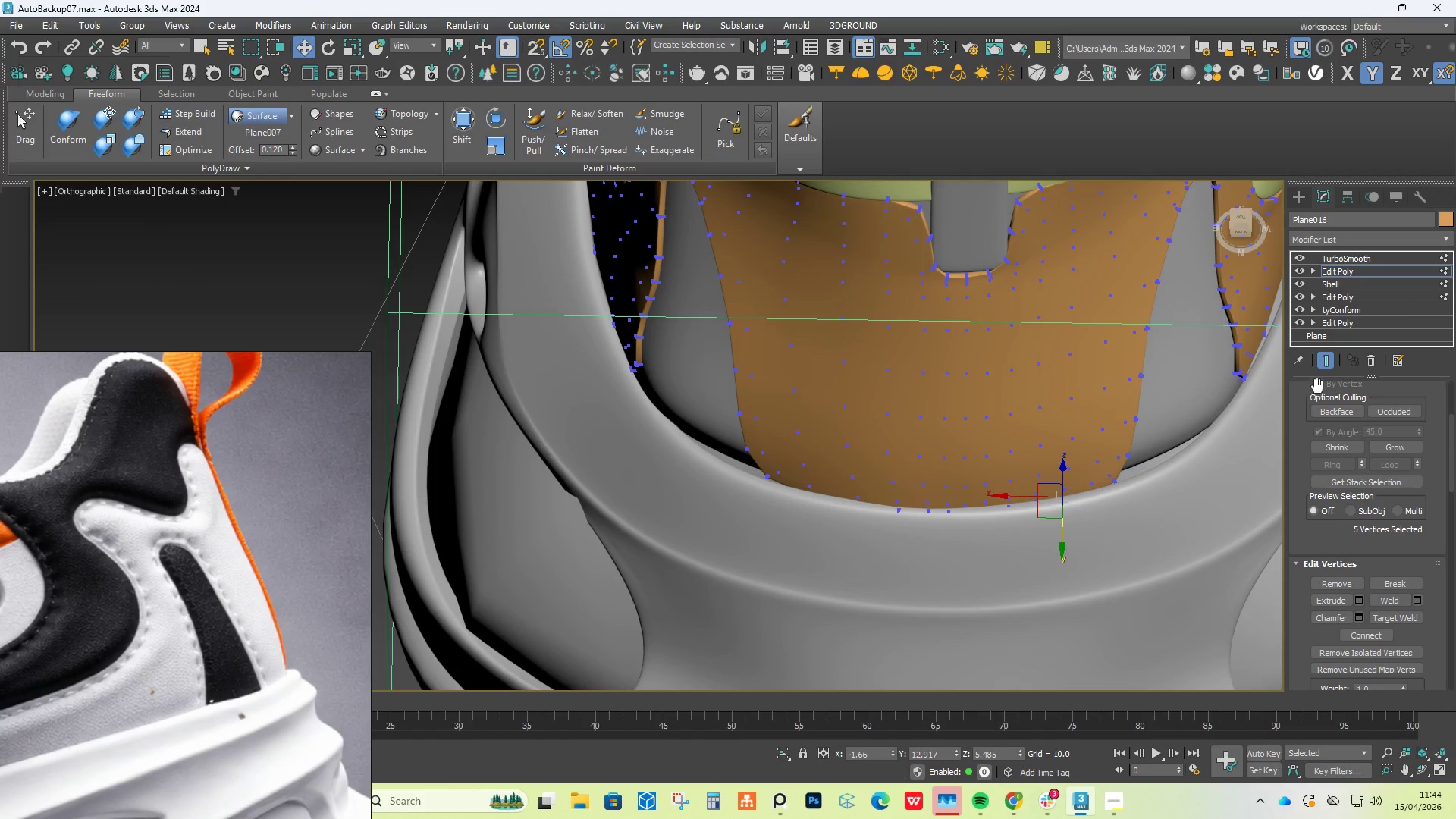 
left_click([1324, 371])
 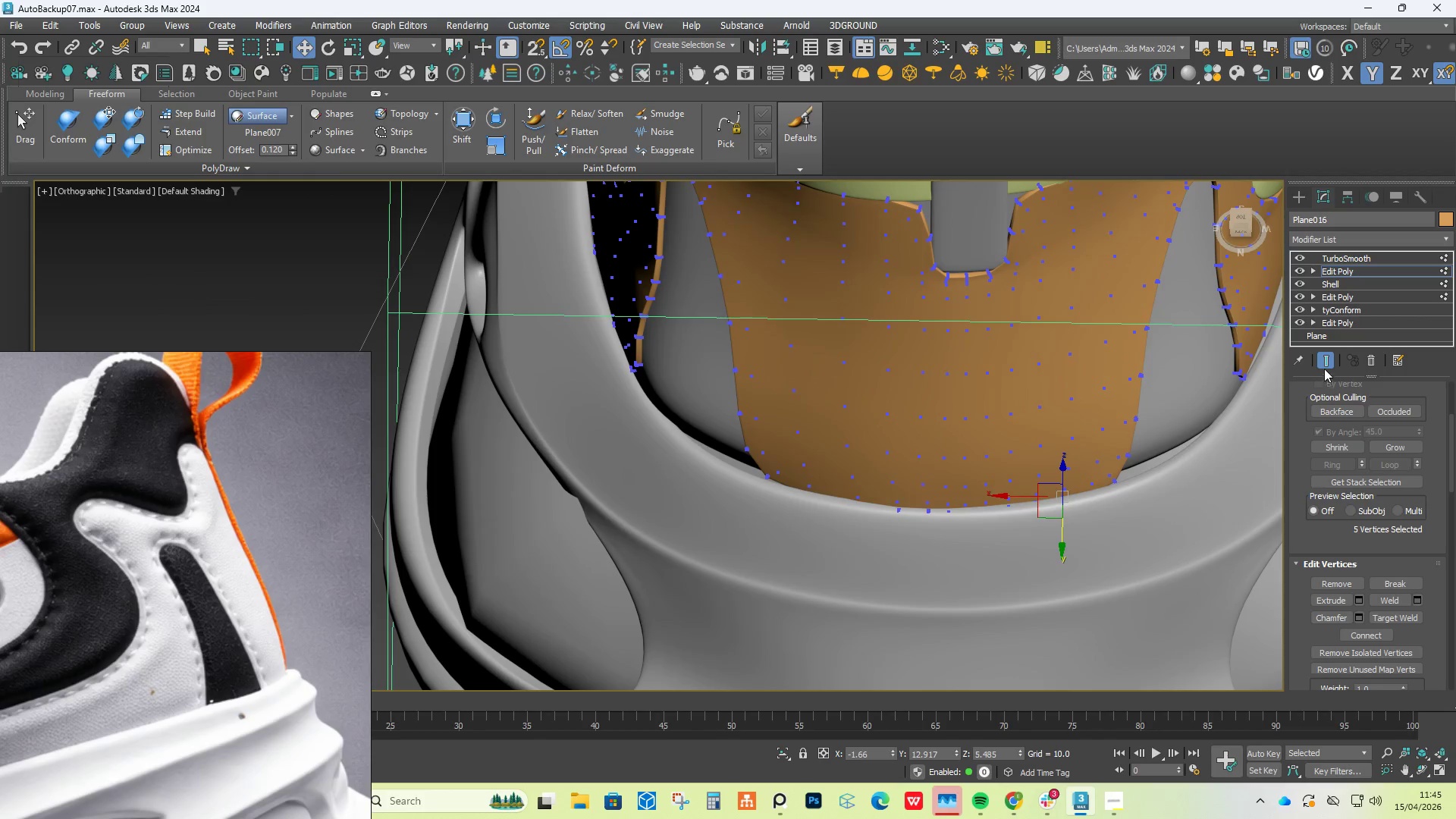 
left_click([1326, 357])
 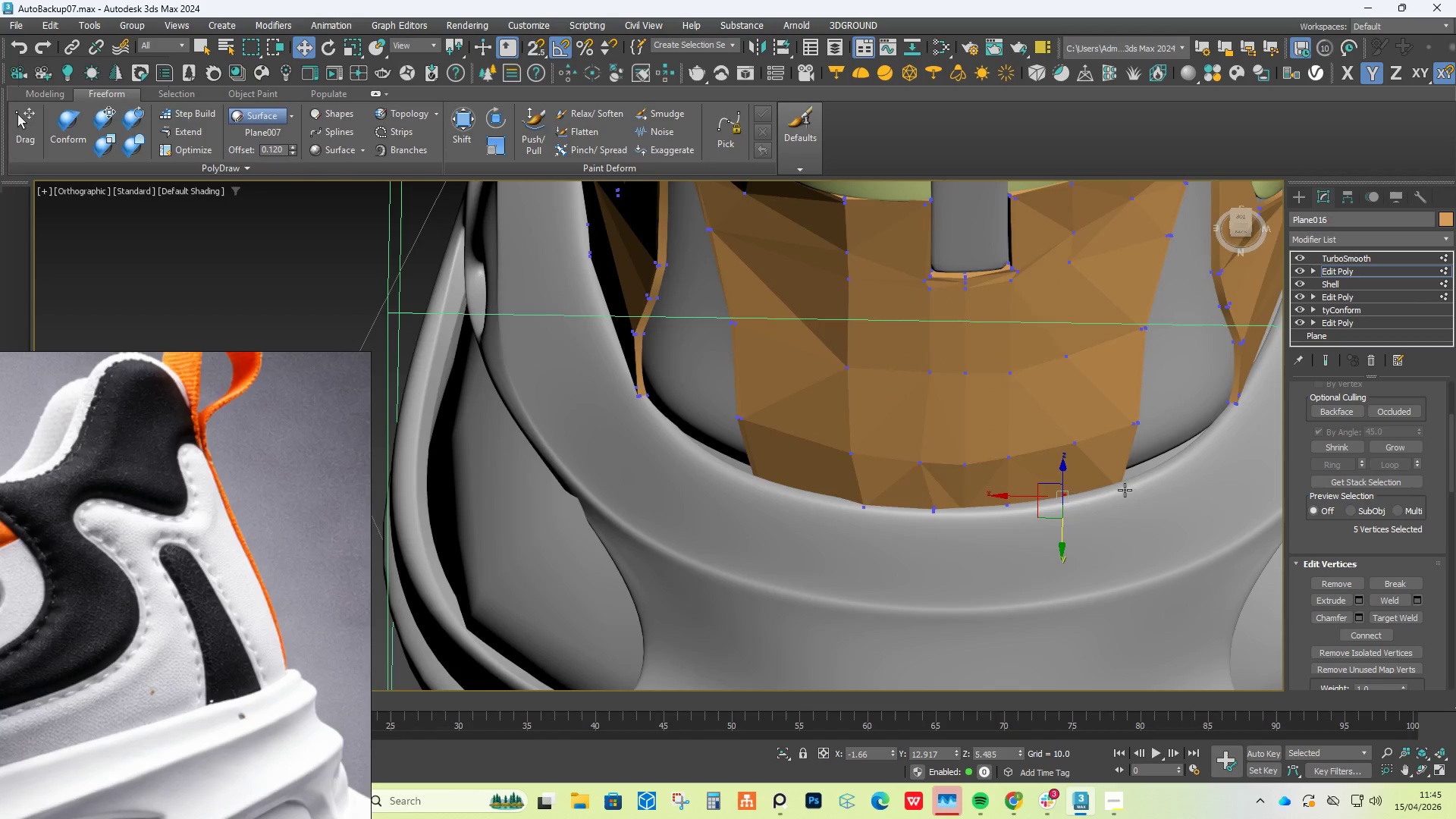 
hold_key(key=AltLeft, duration=1.52)
 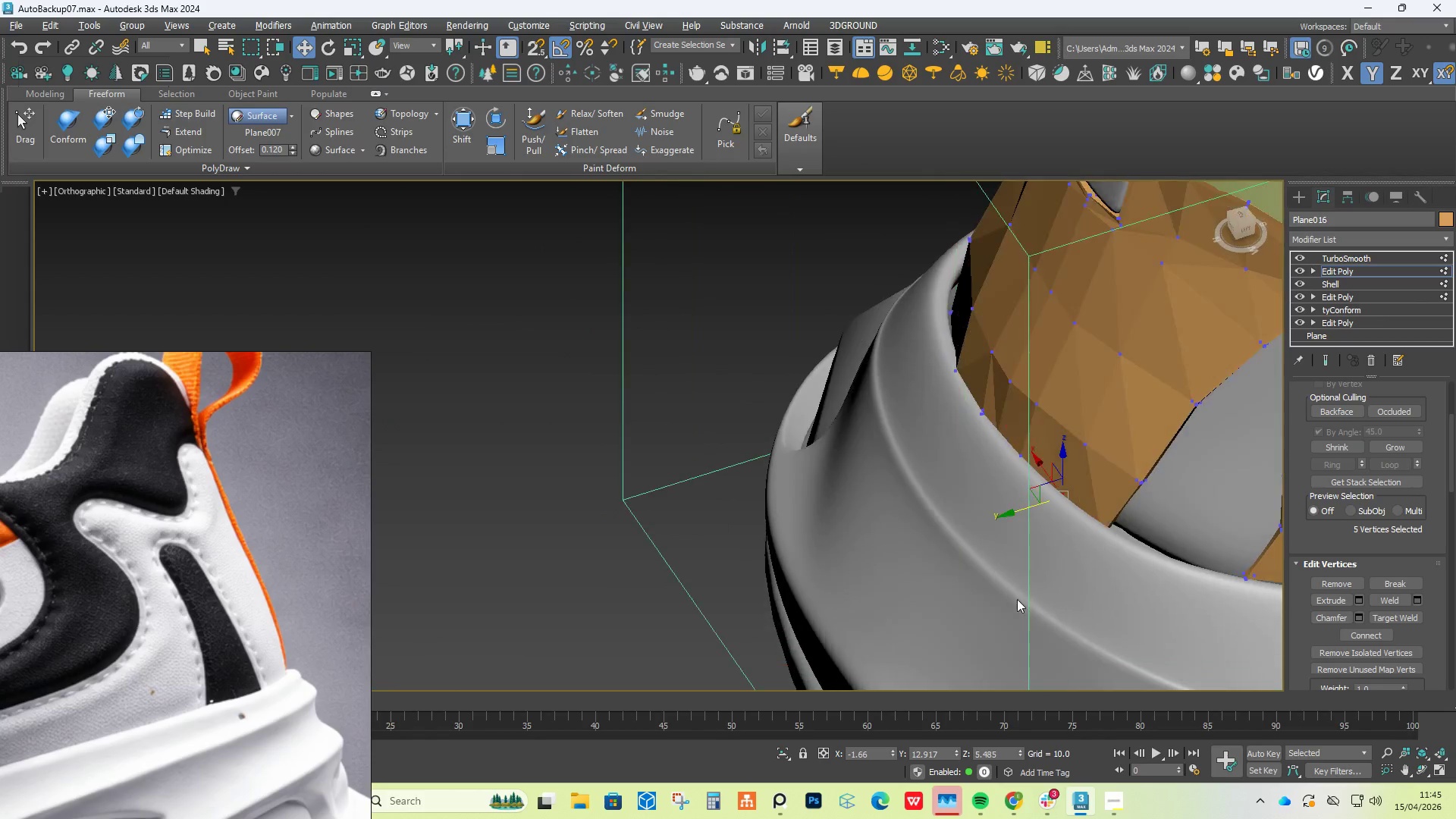 
hold_key(key=AltLeft, duration=0.48)
 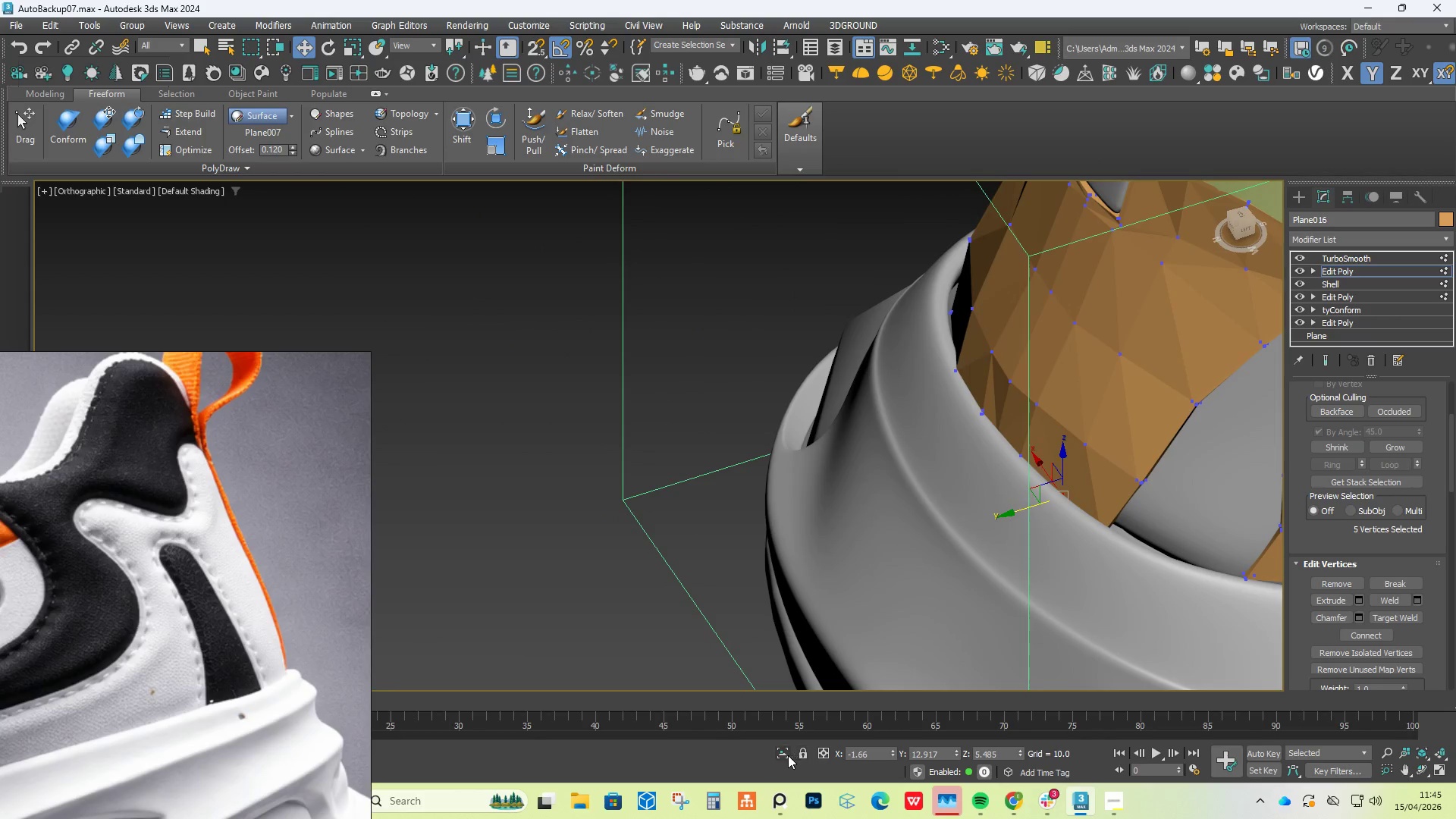 
left_click([785, 755])
 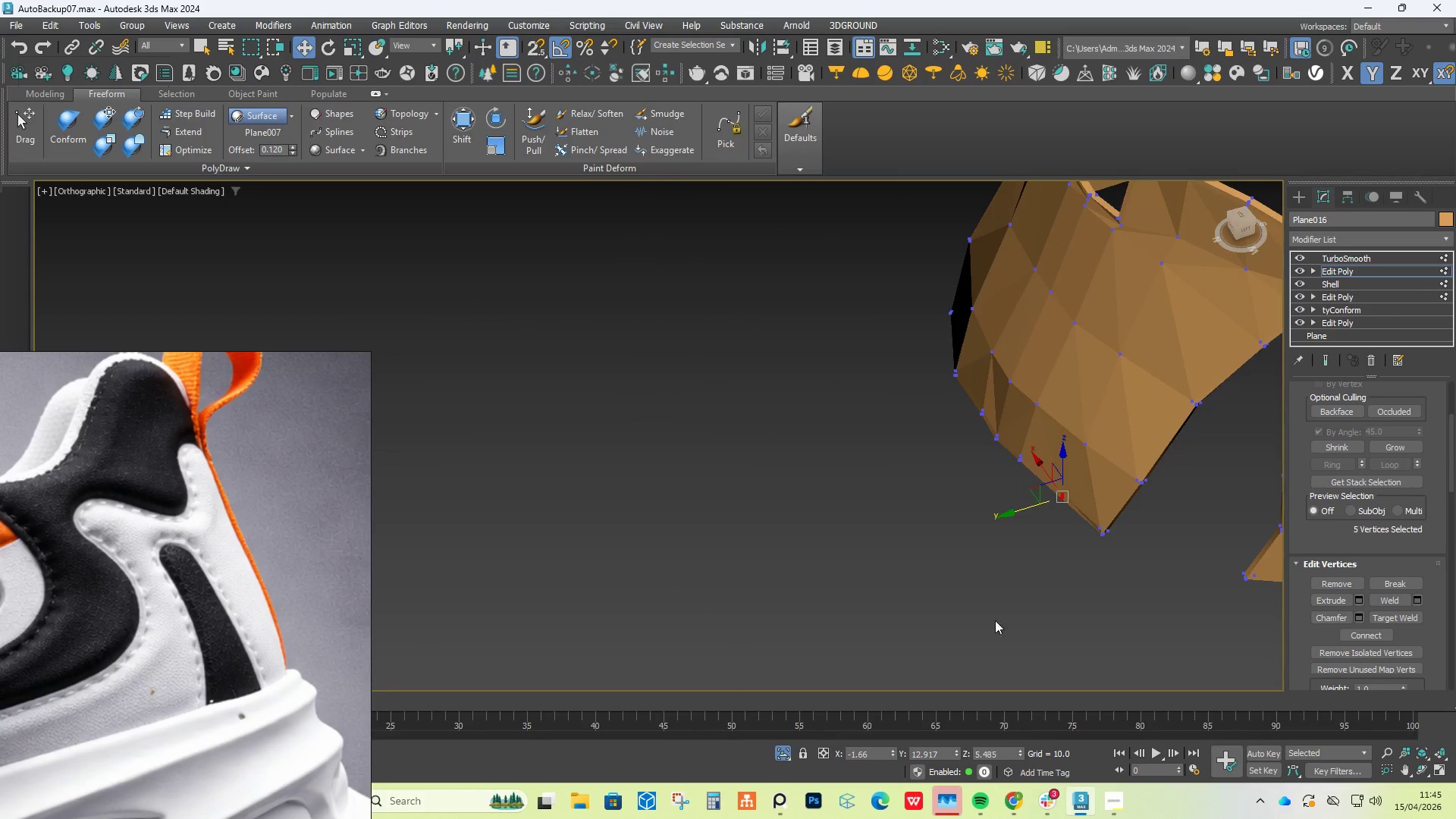 
hold_key(key=AltLeft, duration=1.5)
 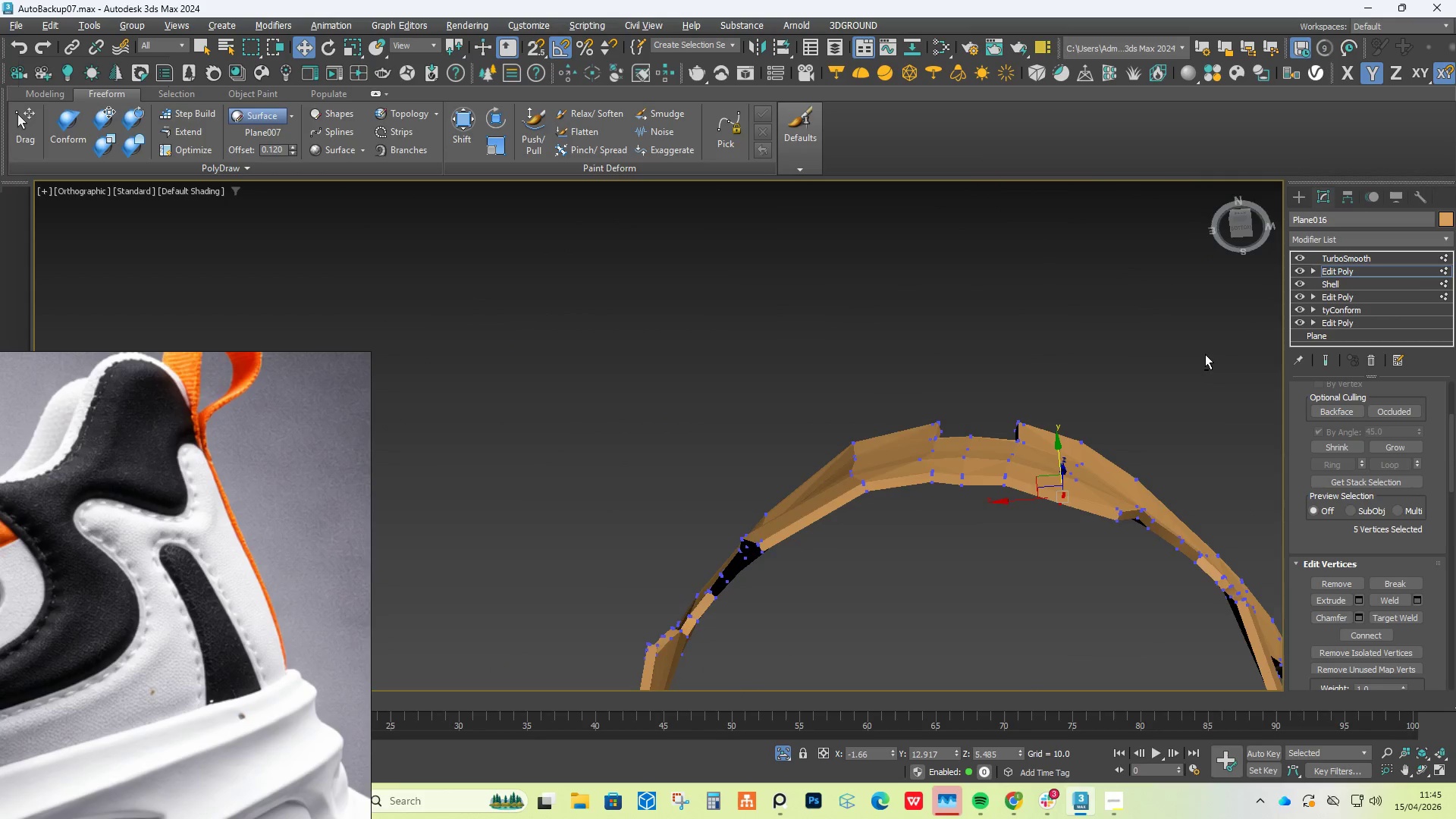 
hold_key(key=AltLeft, duration=1.52)
 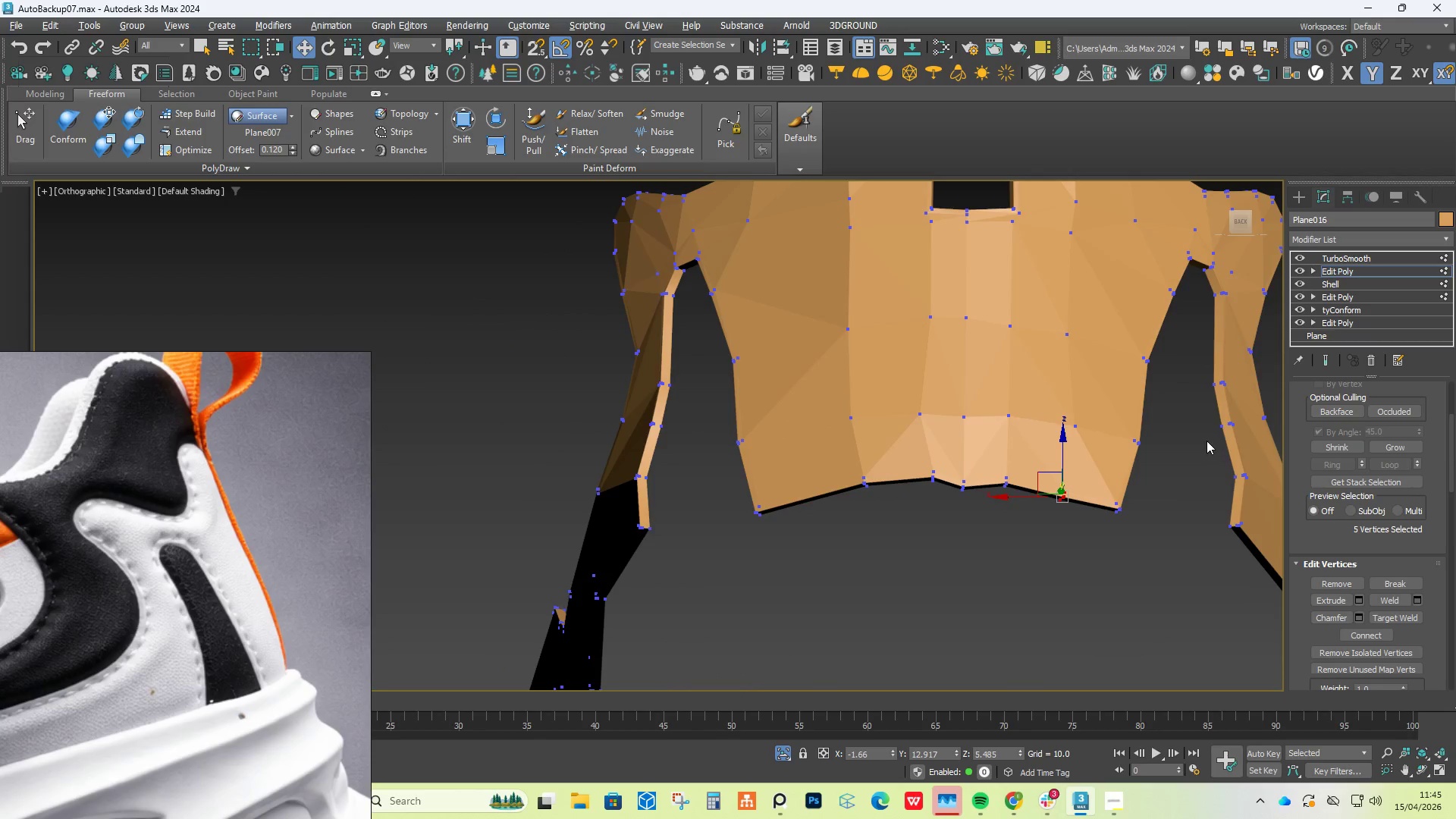 
hold_key(key=AltLeft, duration=0.45)
 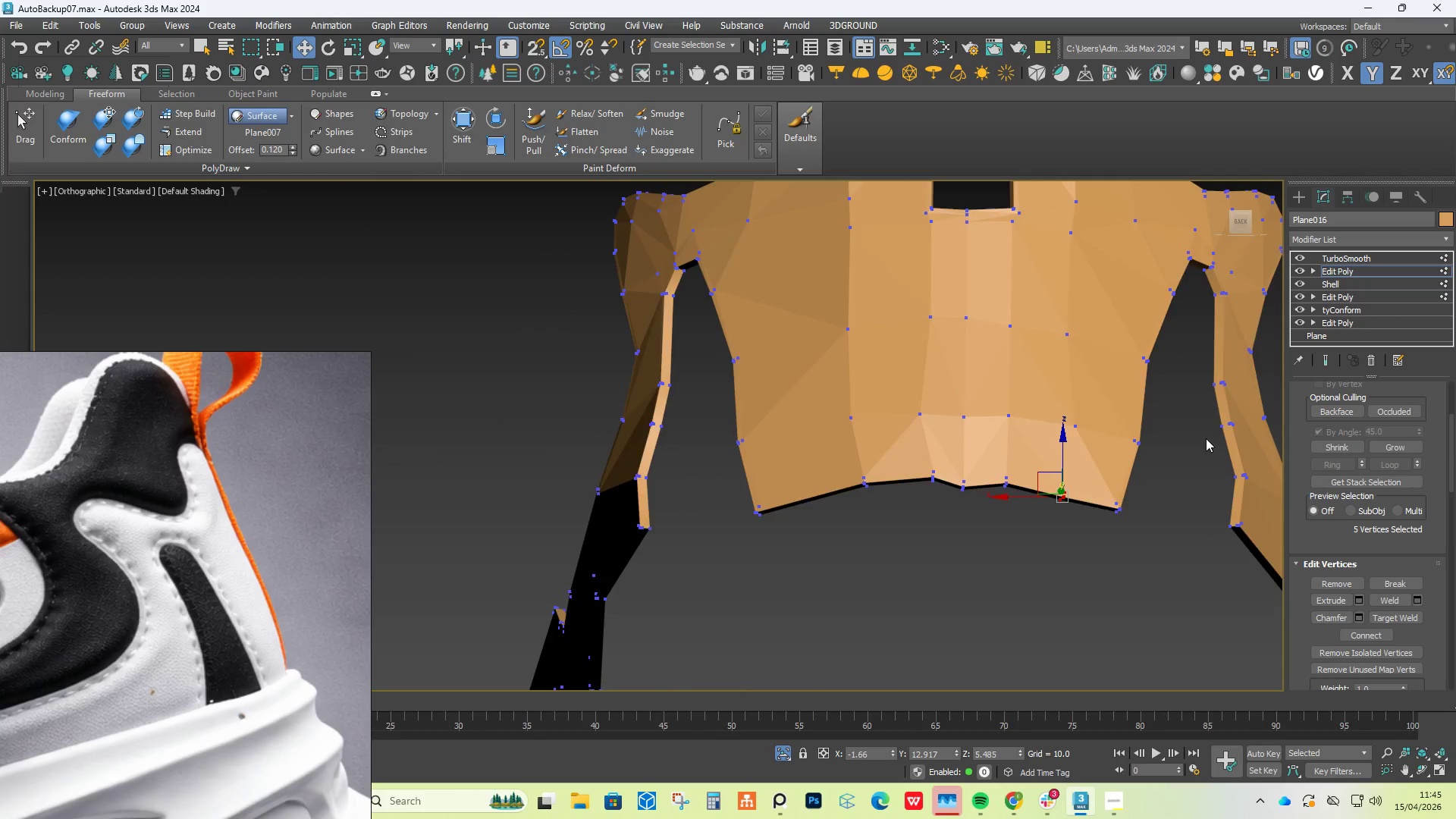 
scroll: coordinate [1206, 438], scroll_direction: down, amount: 1.0
 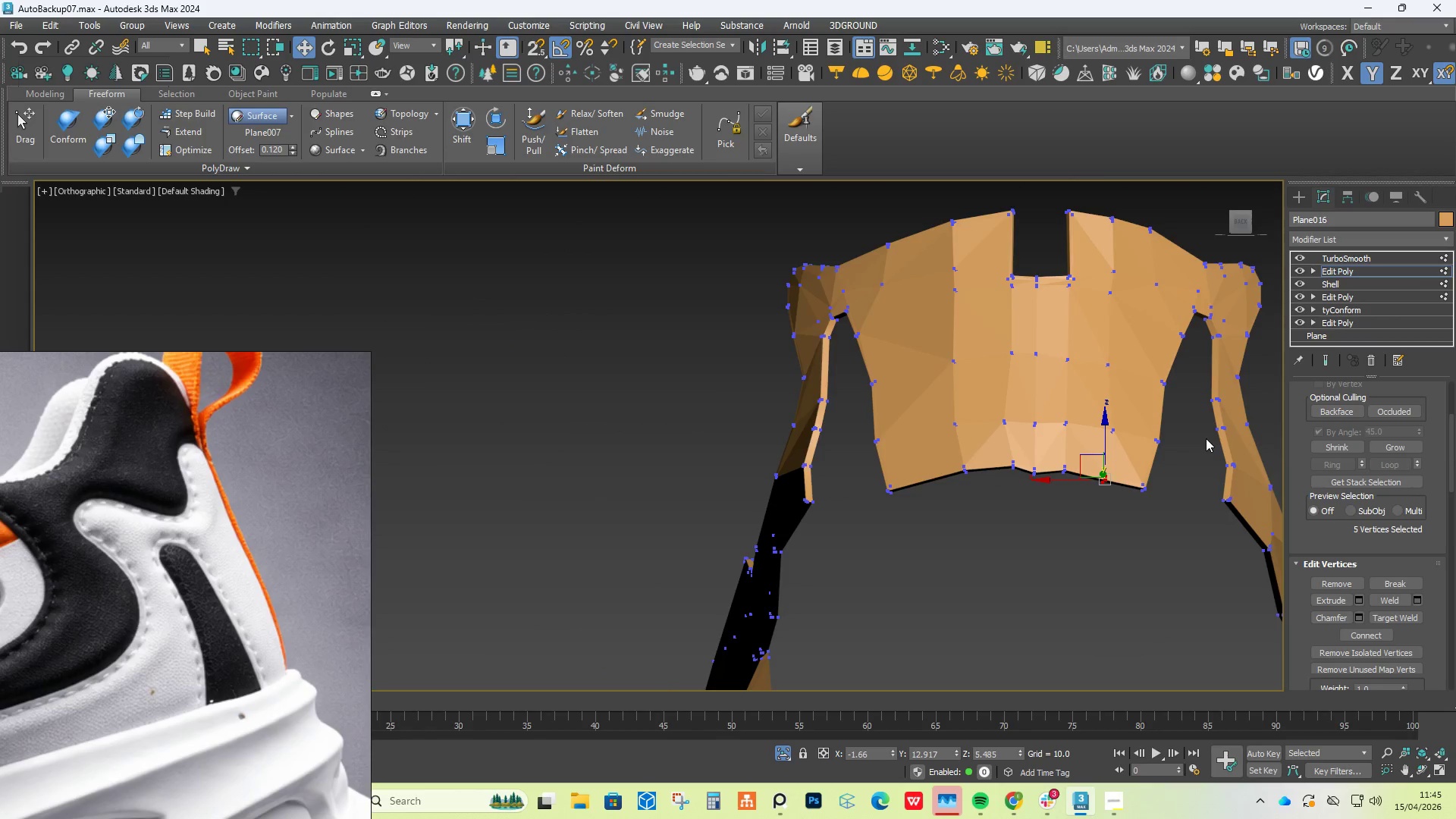 
hold_key(key=AltLeft, duration=1.5)
 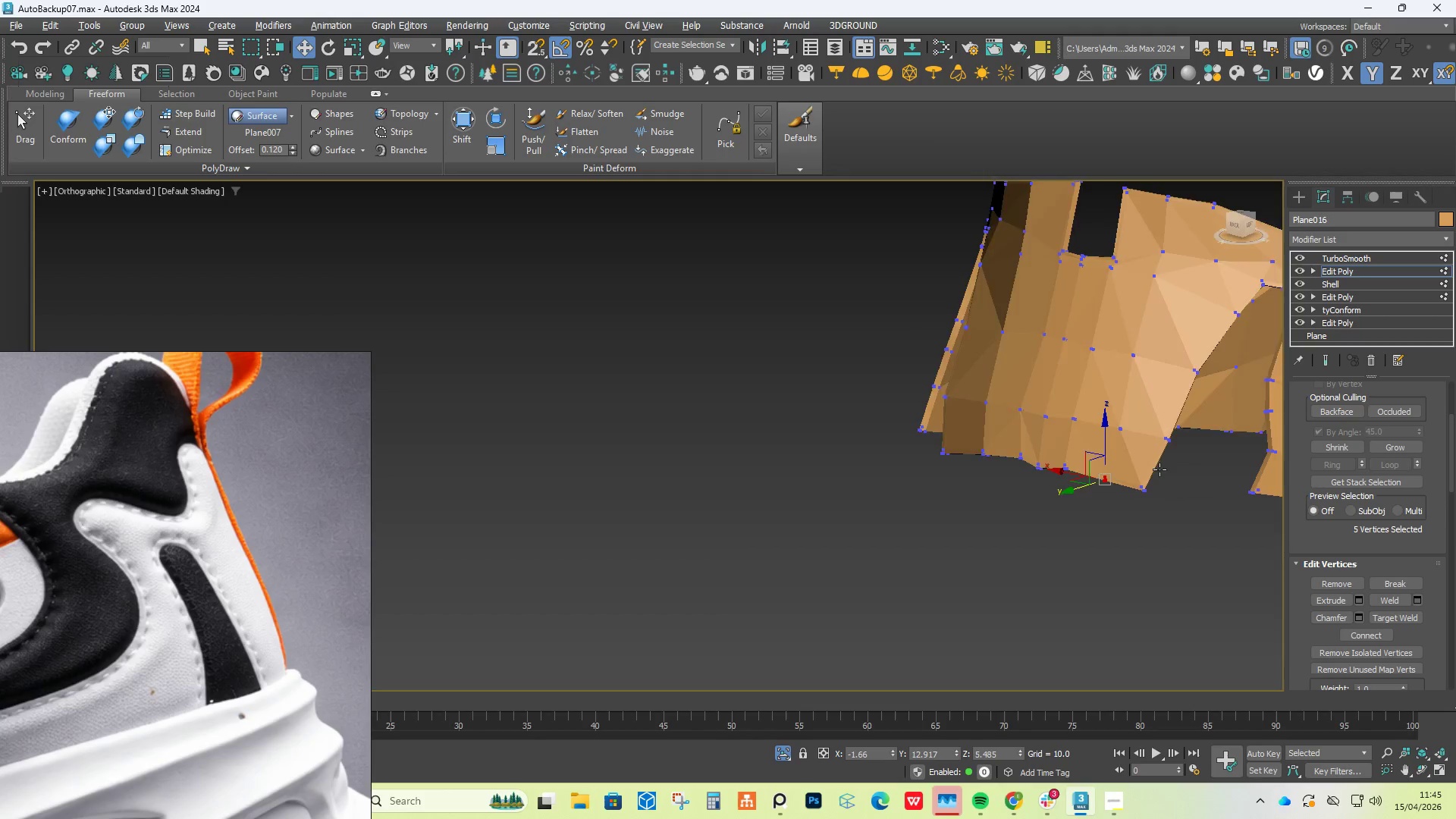 
hold_key(key=AltLeft, duration=1.52)